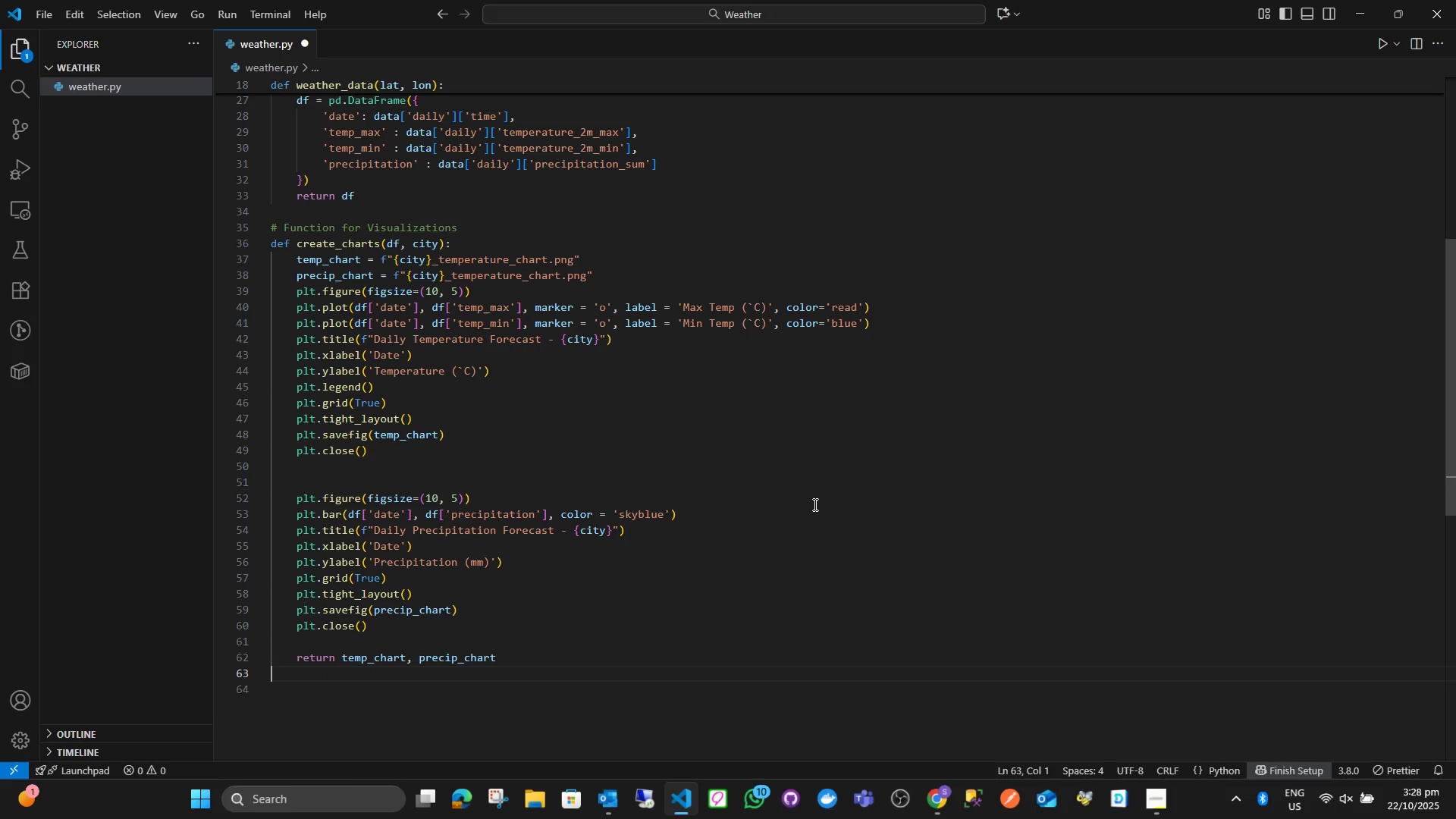 
key(Enter)
 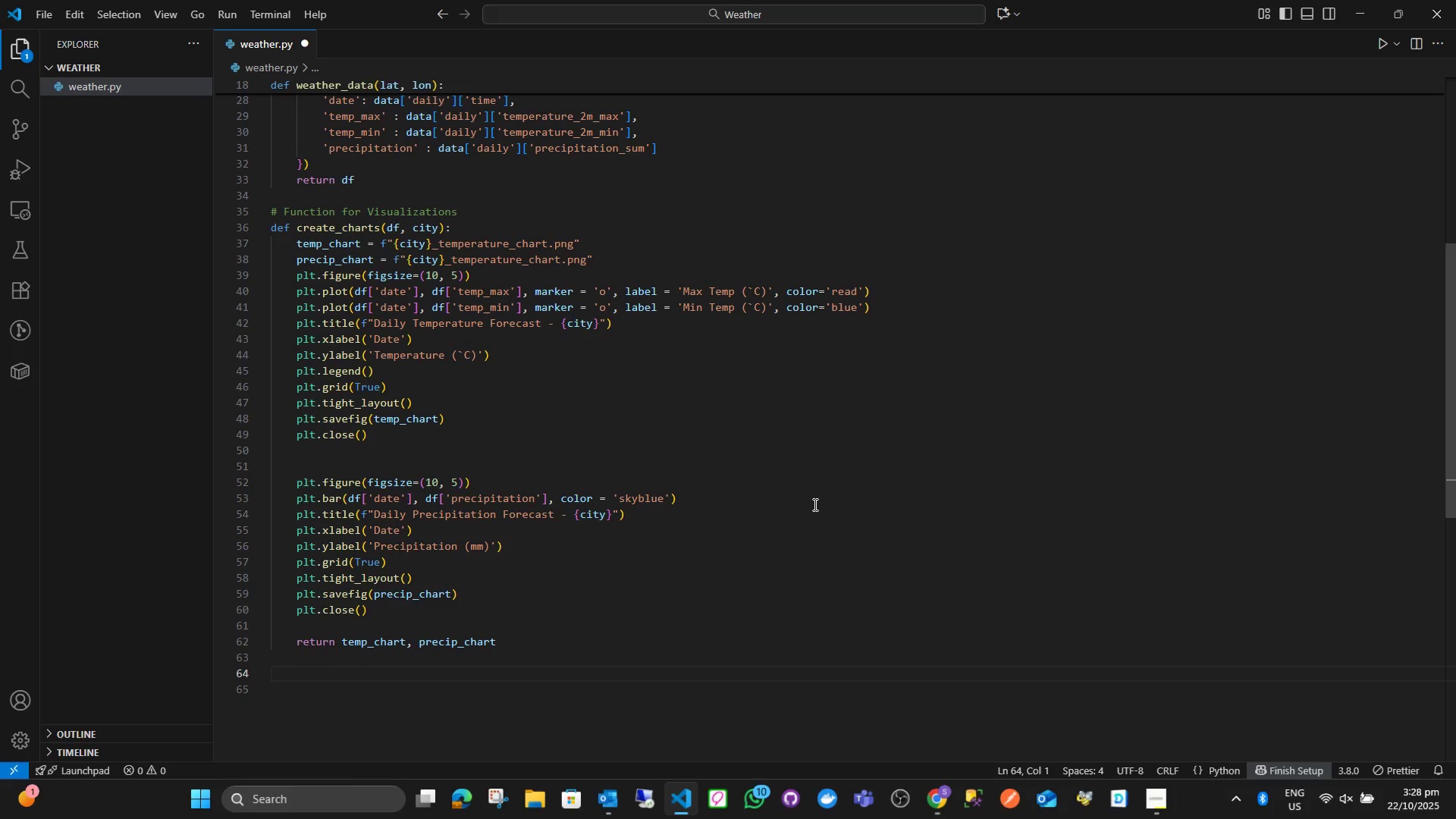 
type(# Function for PDF Report Generation)
 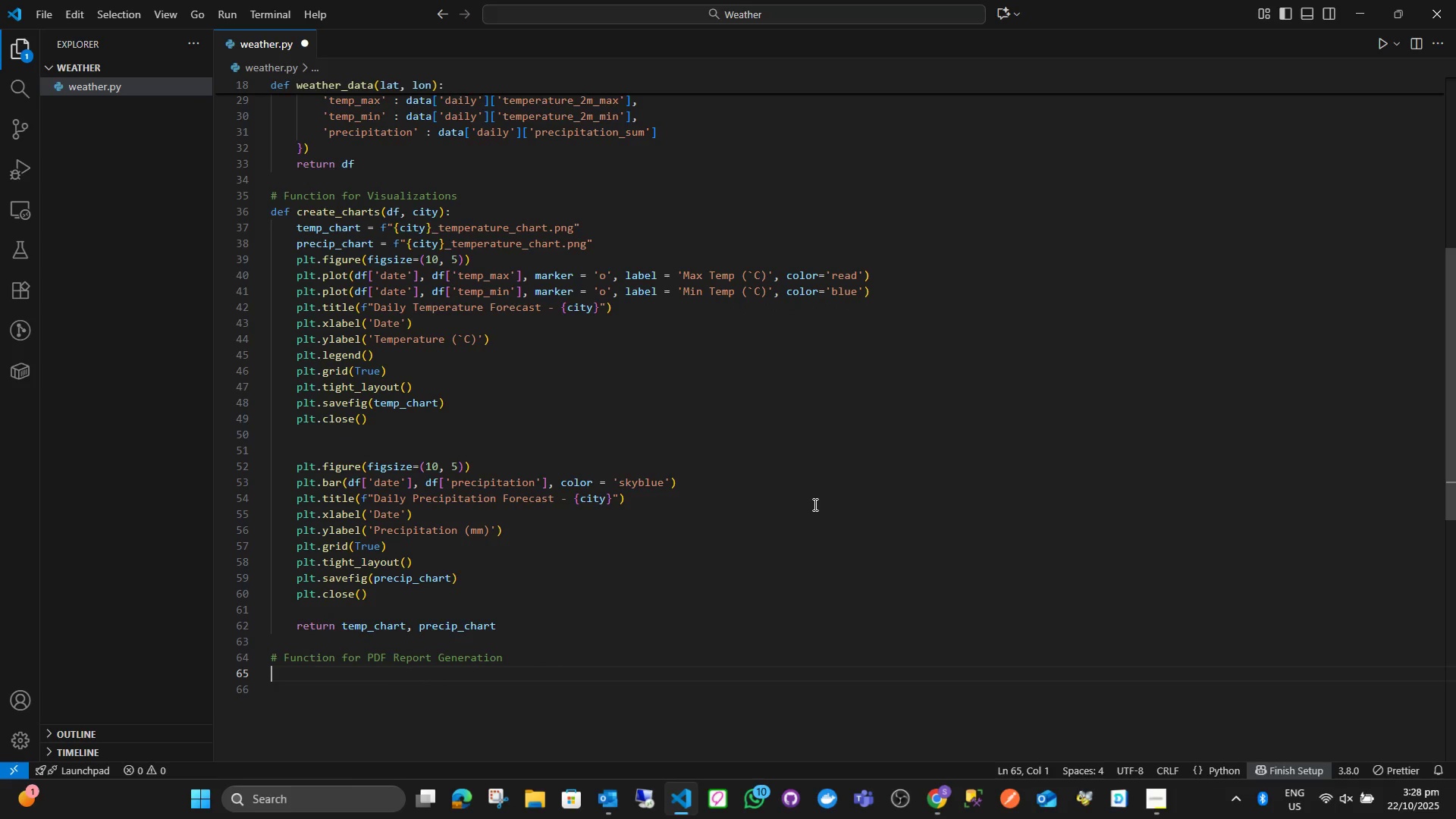 
 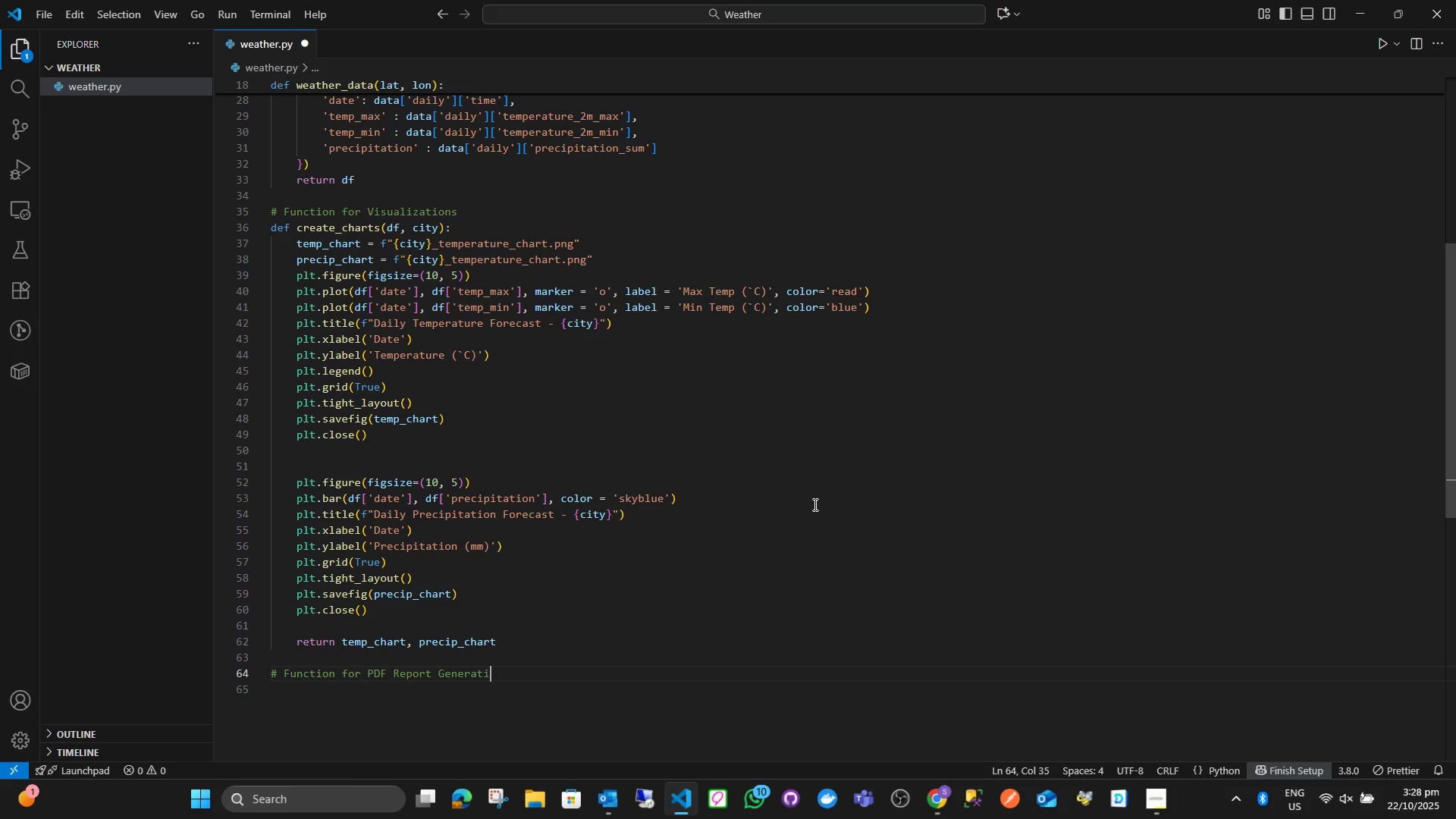 
key(Enter)
 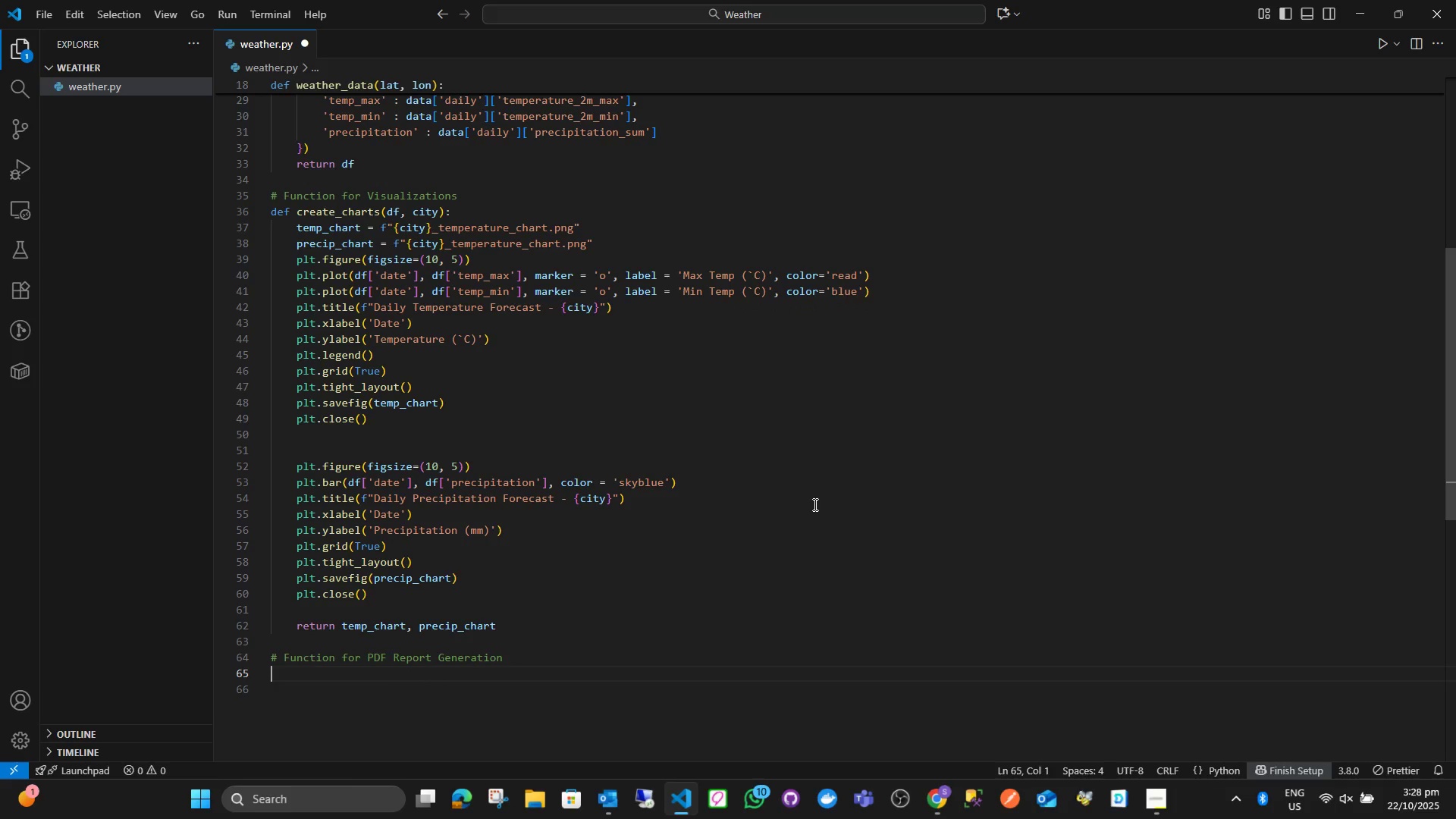 
type(def generate_pdf(city, country, charts)
 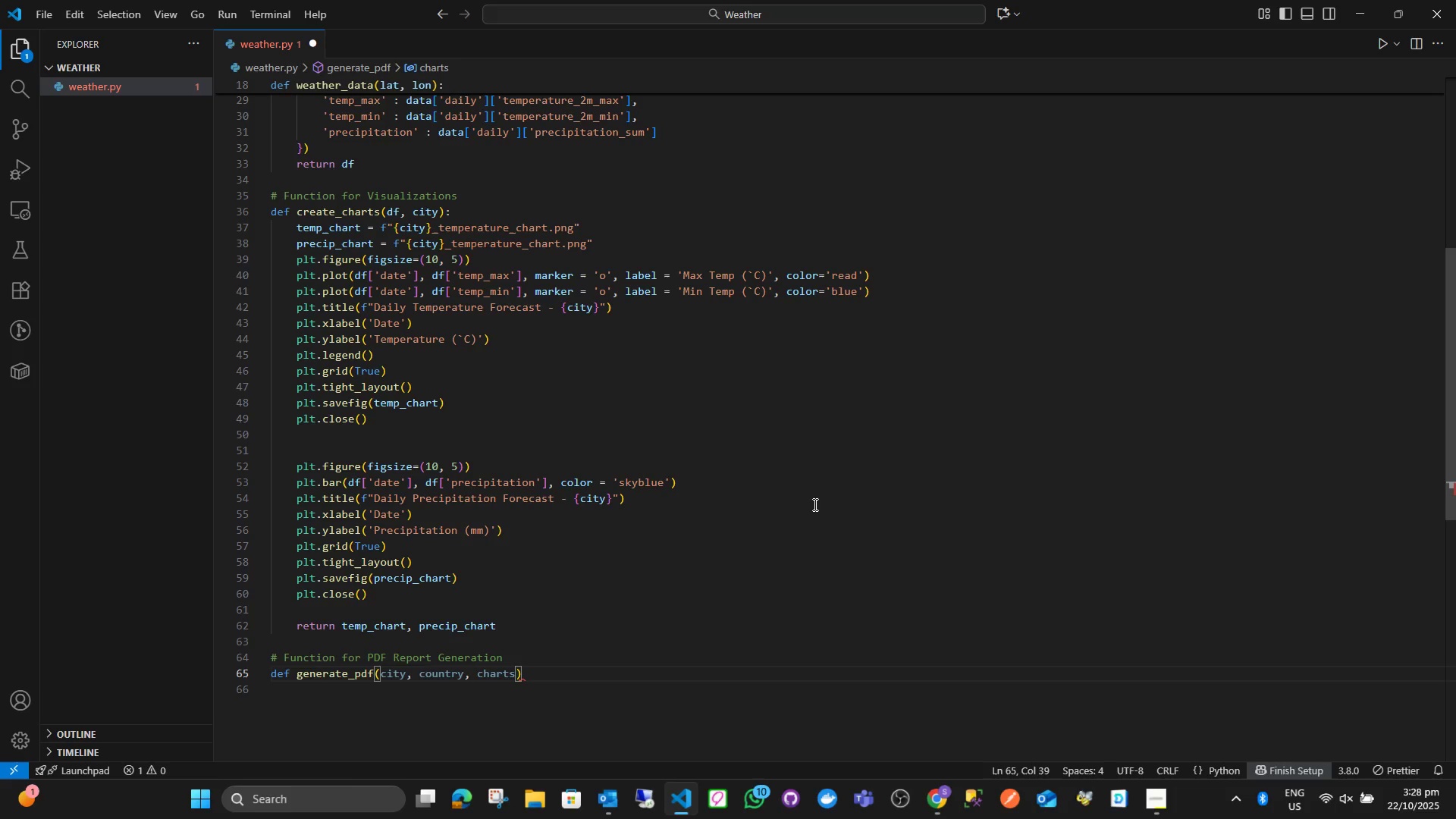 
key(ArrowRight)
 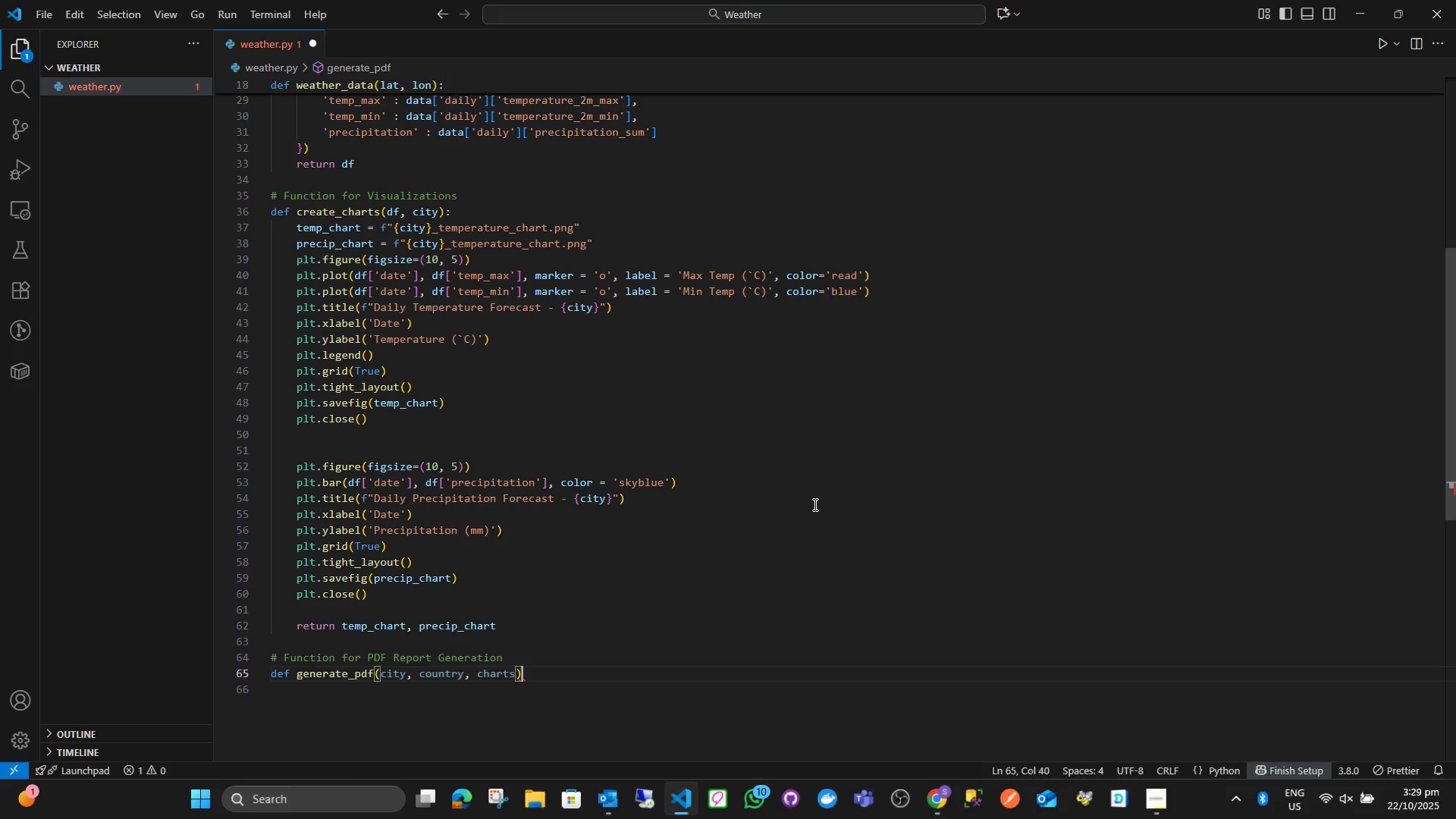 
key(Shift+Semicolon)
 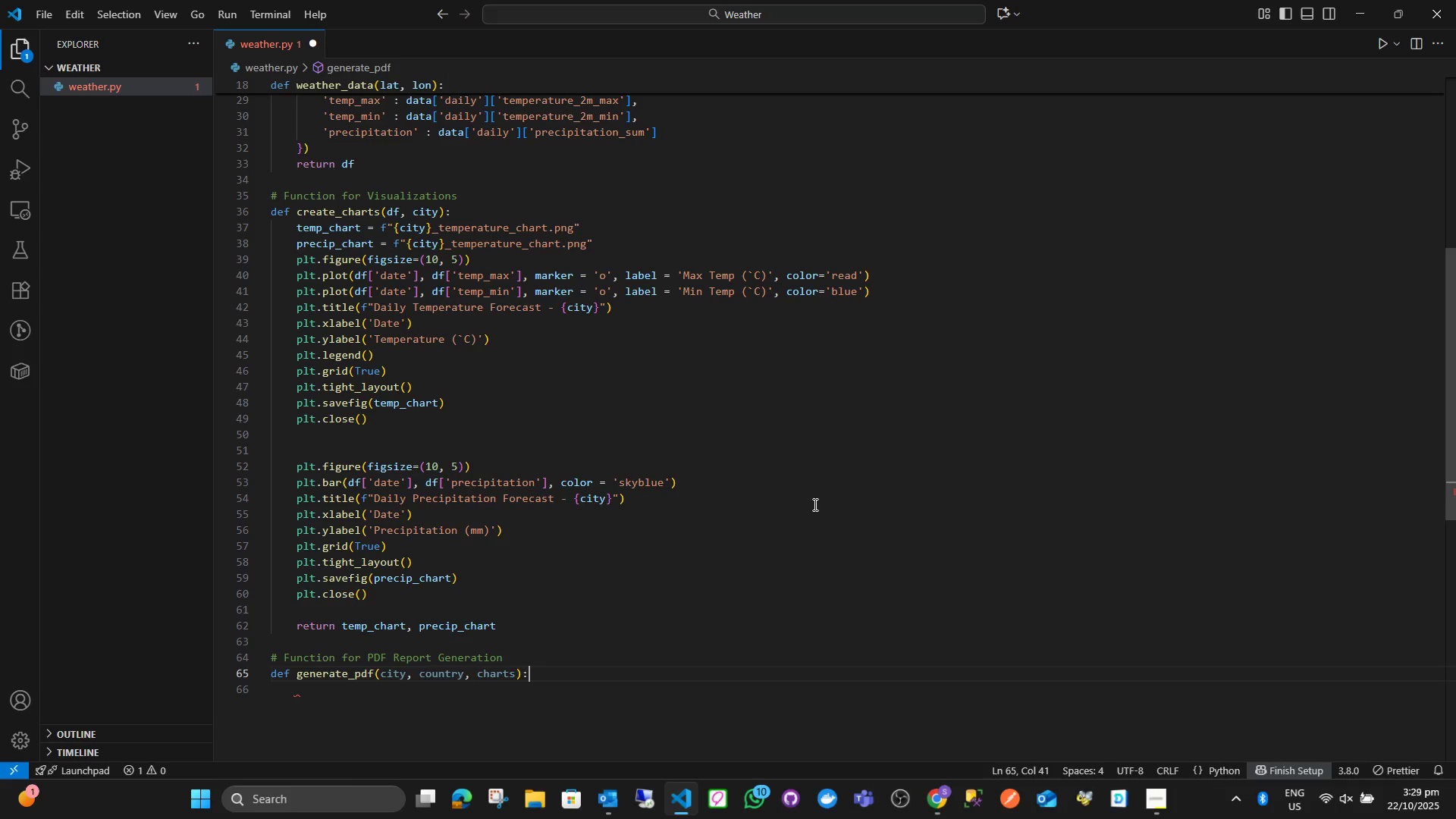 
key(Enter)